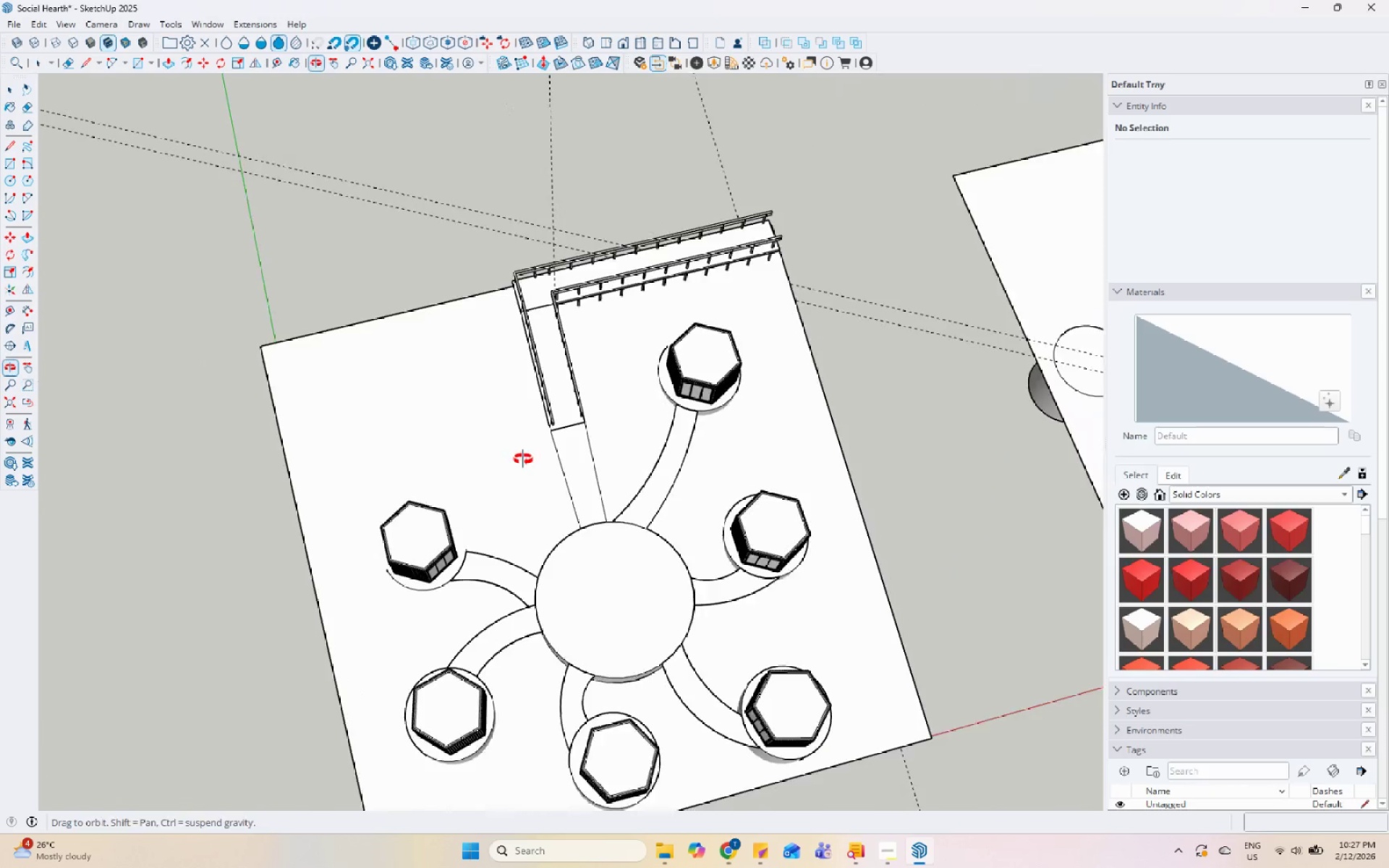 
scroll: coordinate [657, 441], scroll_direction: down, amount: 8.0
 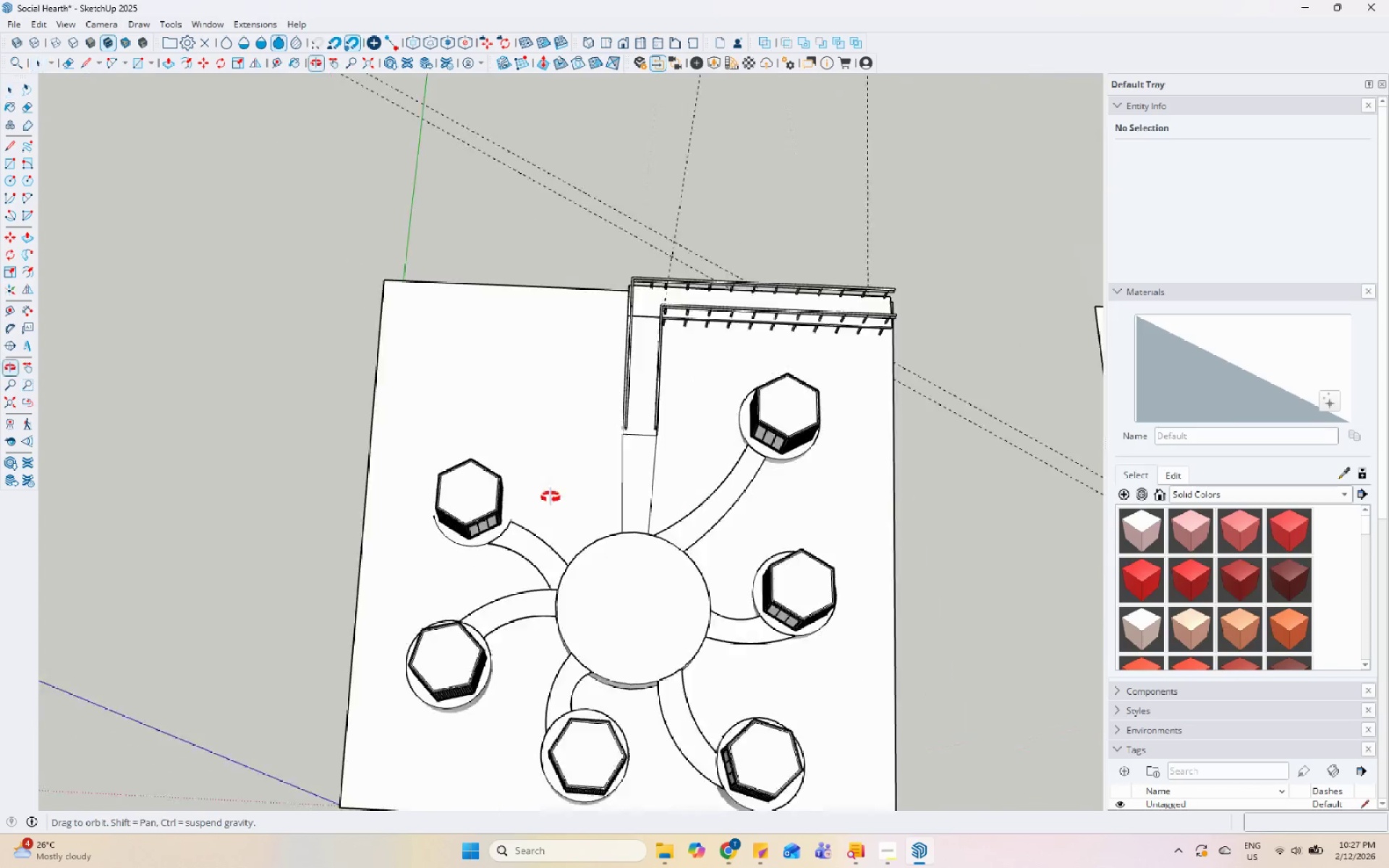 
left_click([671, 486])
 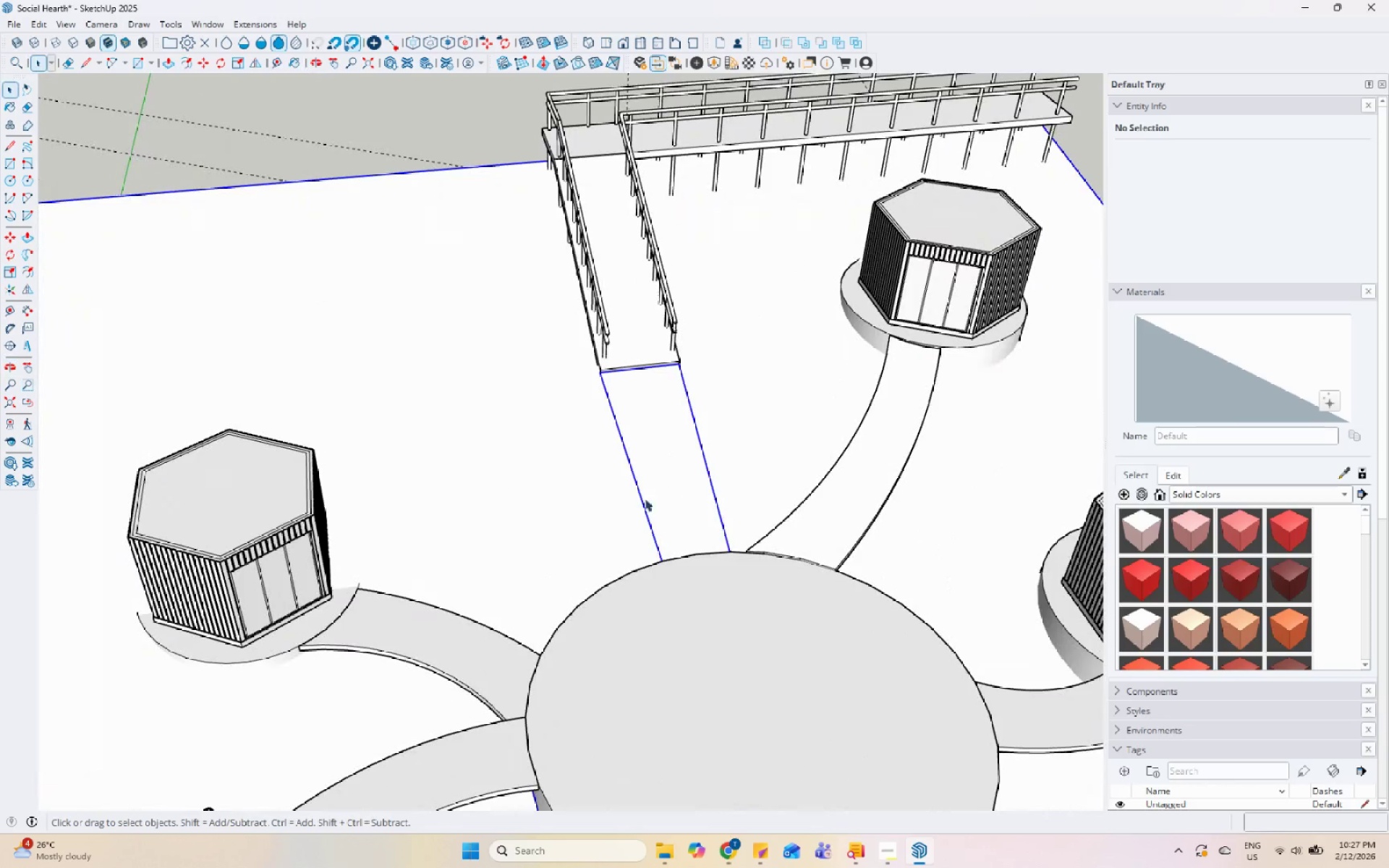 
scroll: coordinate [613, 511], scroll_direction: up, amount: 10.0
 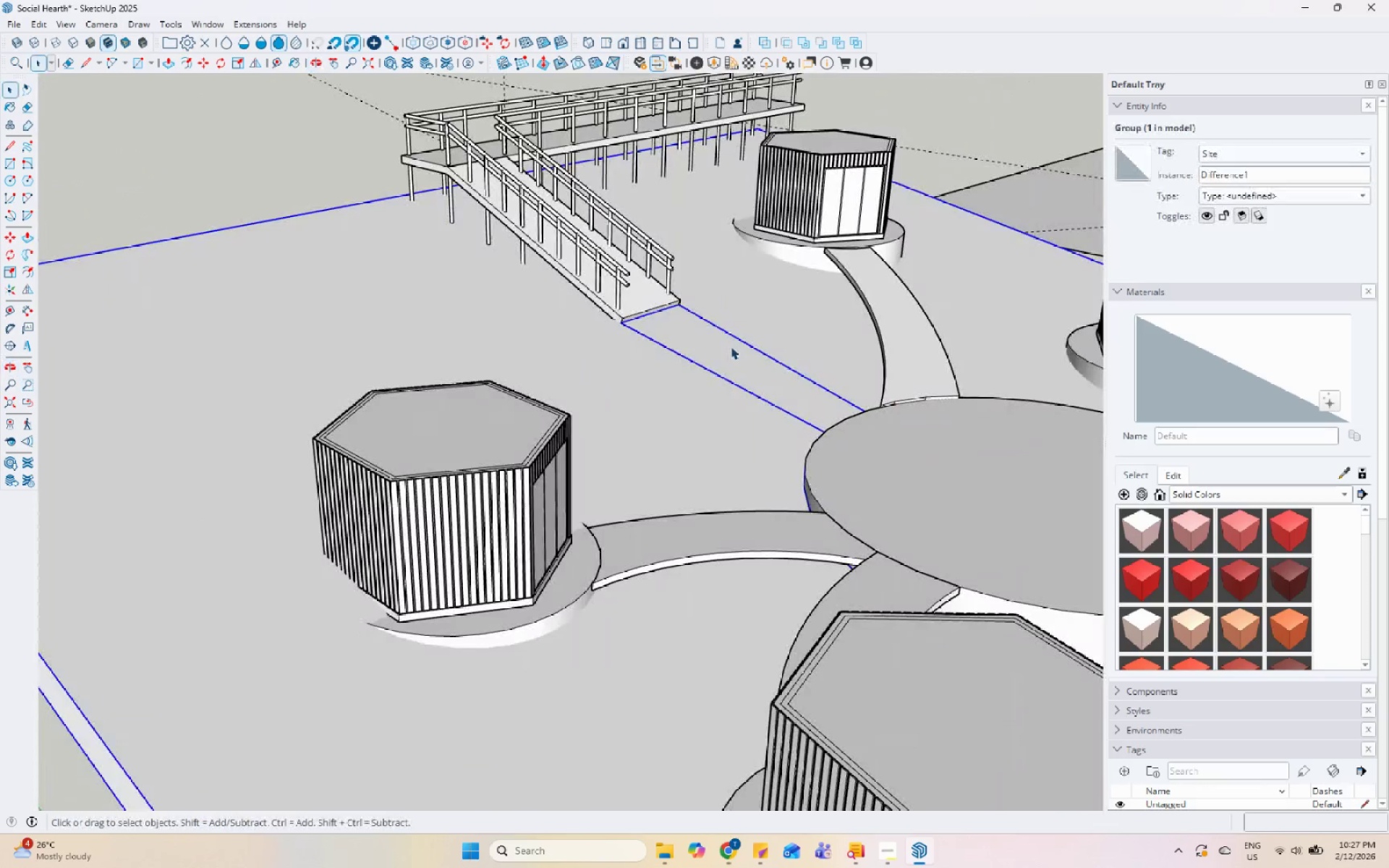 
double_click([731, 346])
 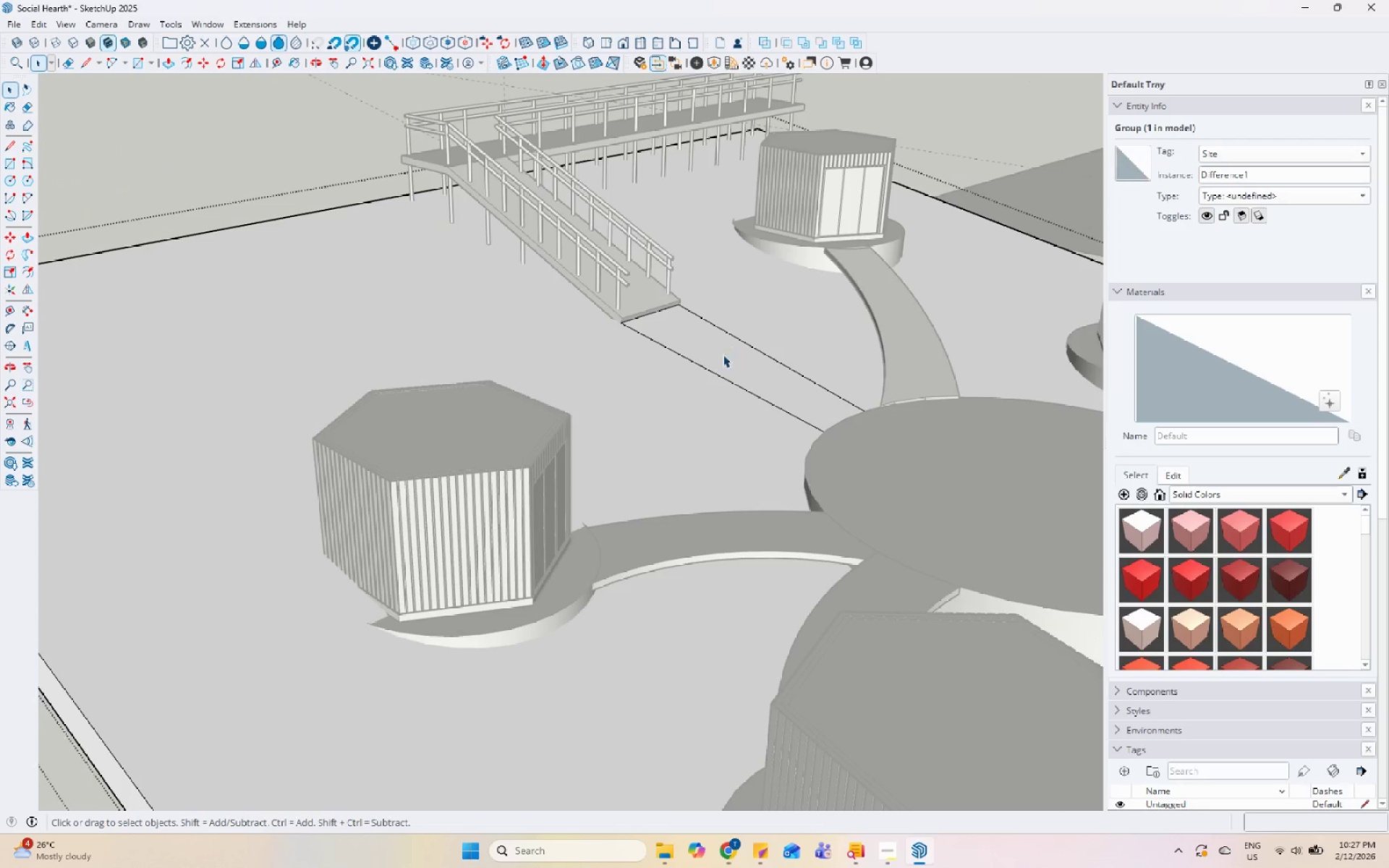 
triple_click([722, 354])
 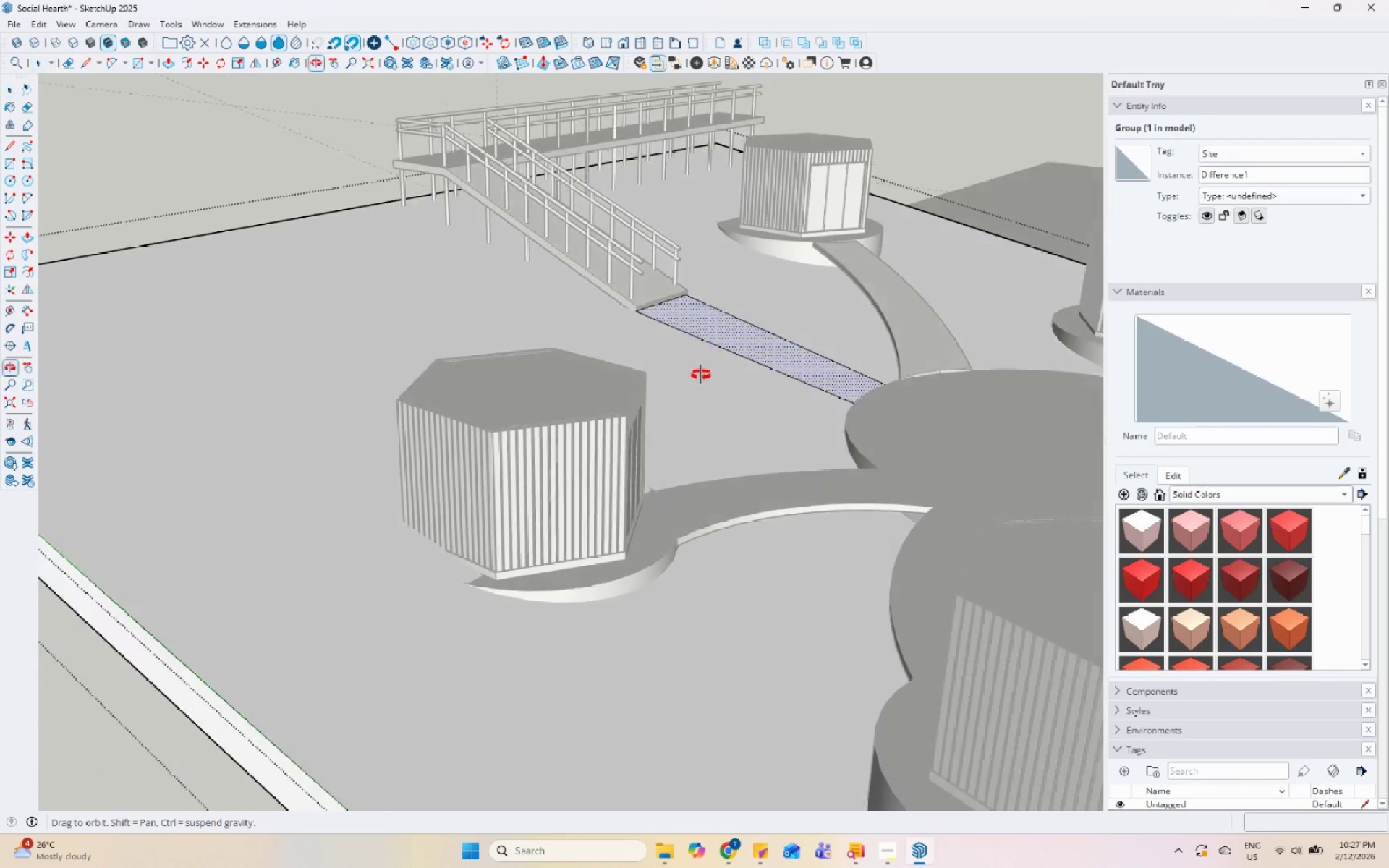 
key(Space)
 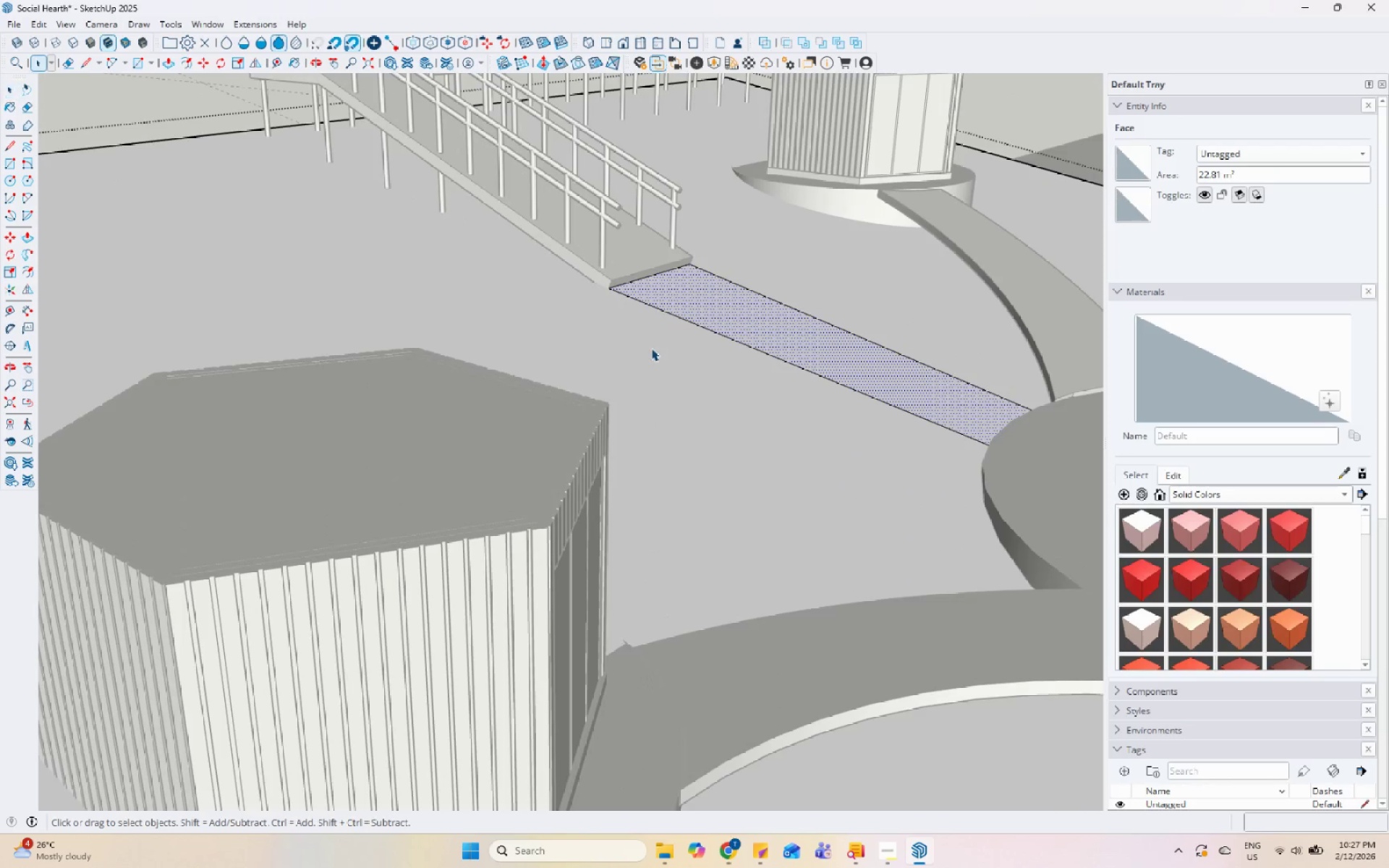 
left_click_drag(start_coordinate=[651, 348], to_coordinate=[655, 349])
 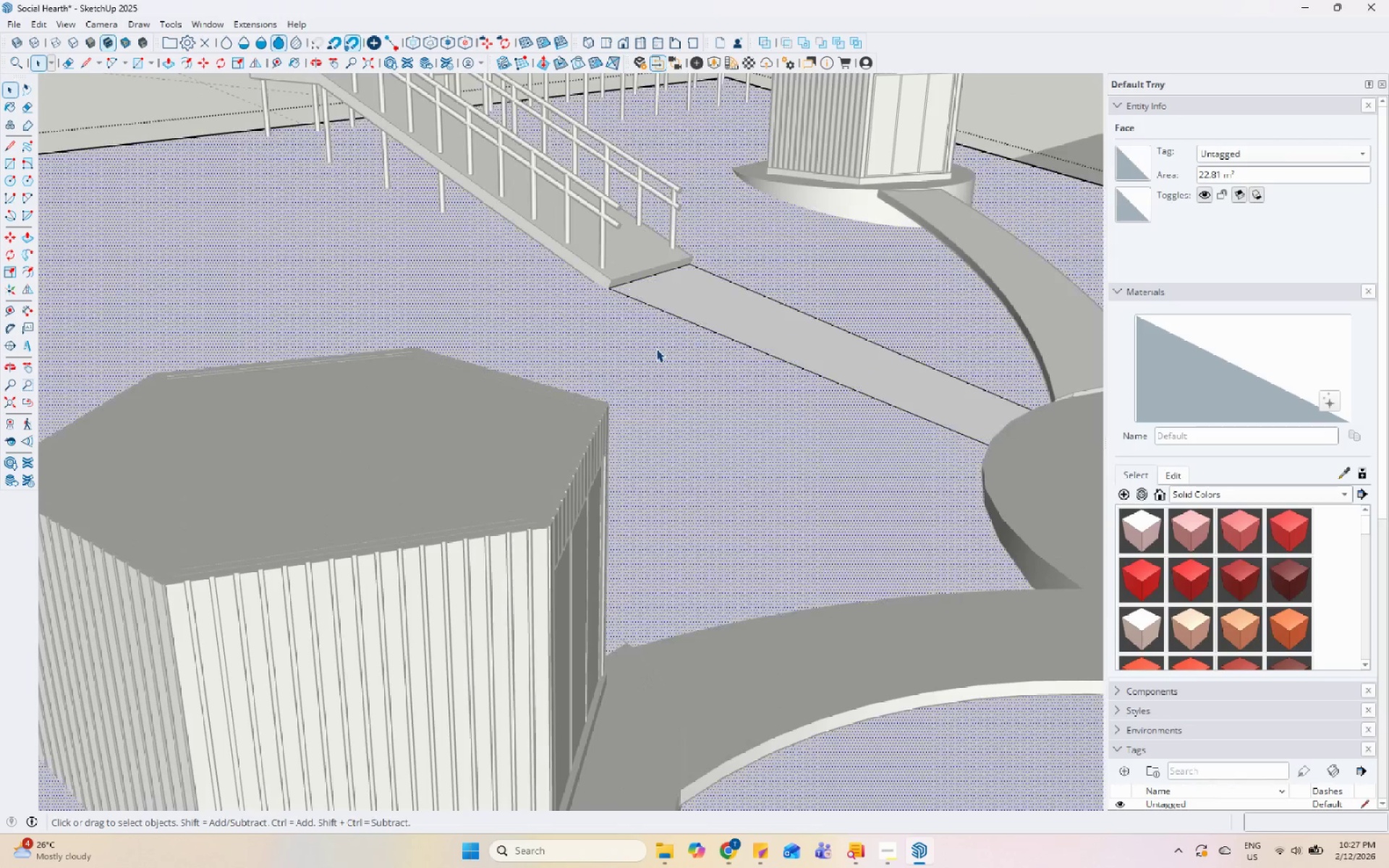 
scroll: coordinate [676, 344], scroll_direction: up, amount: 5.0
 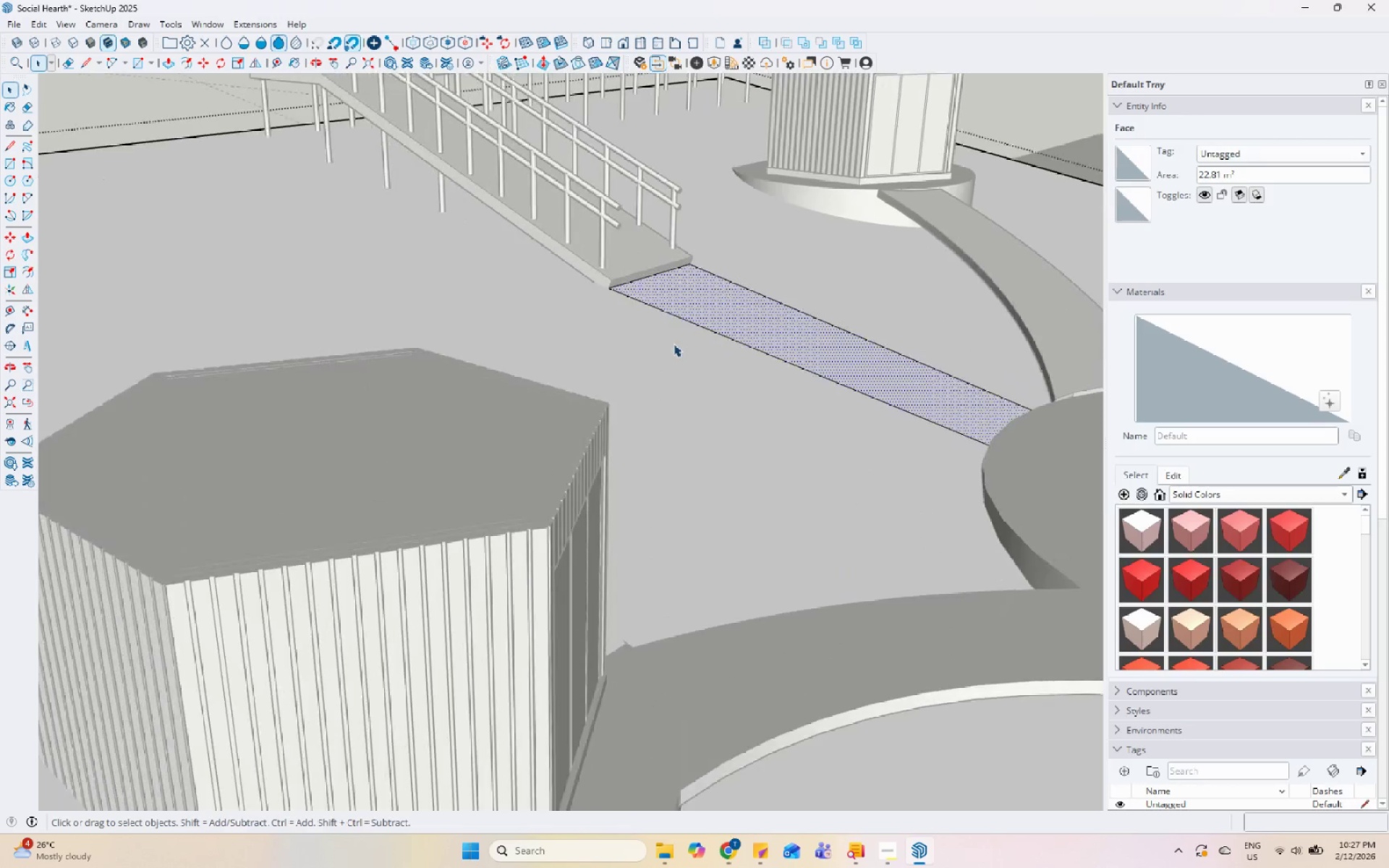 
key(Escape)
 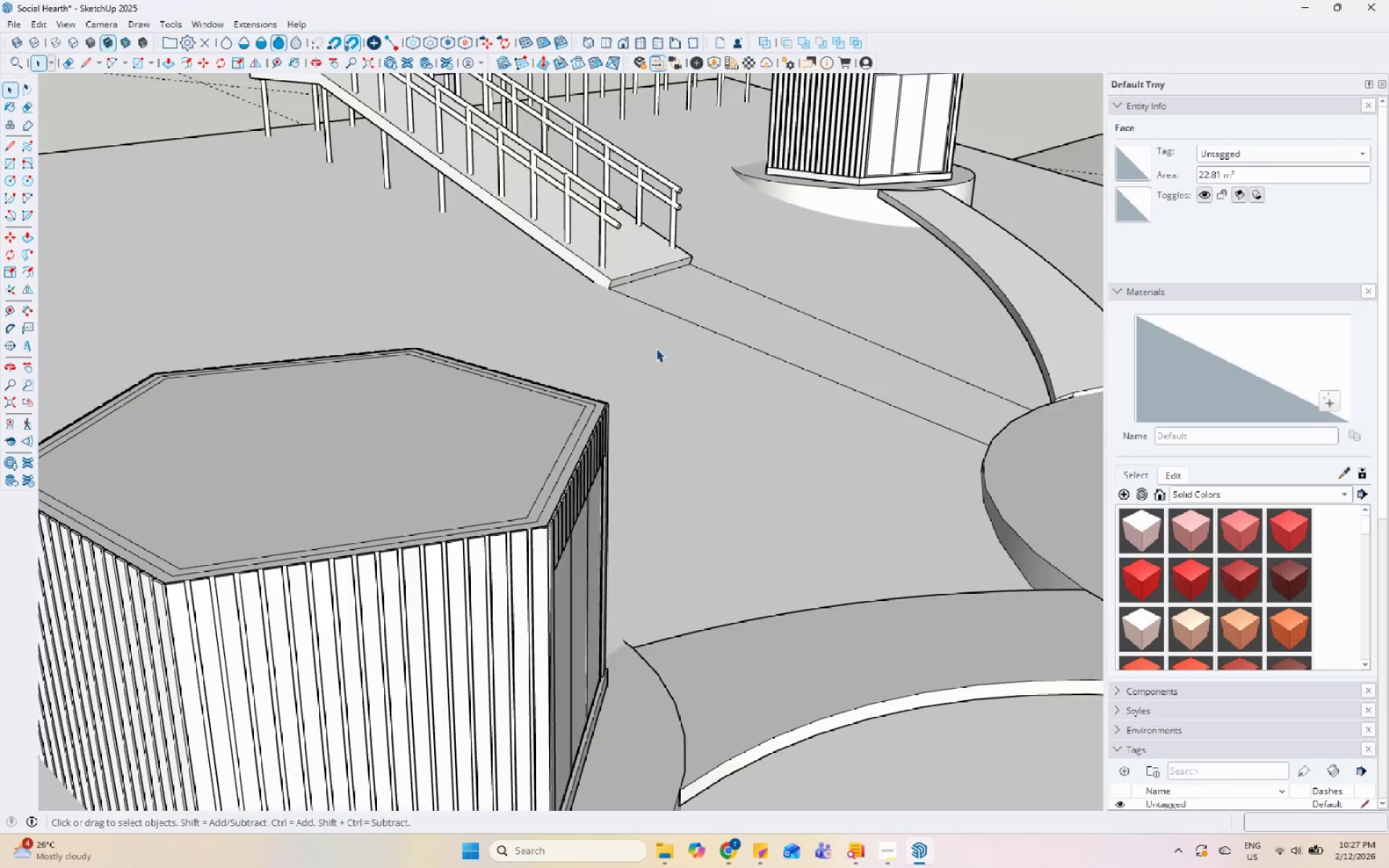 
key(Escape)
 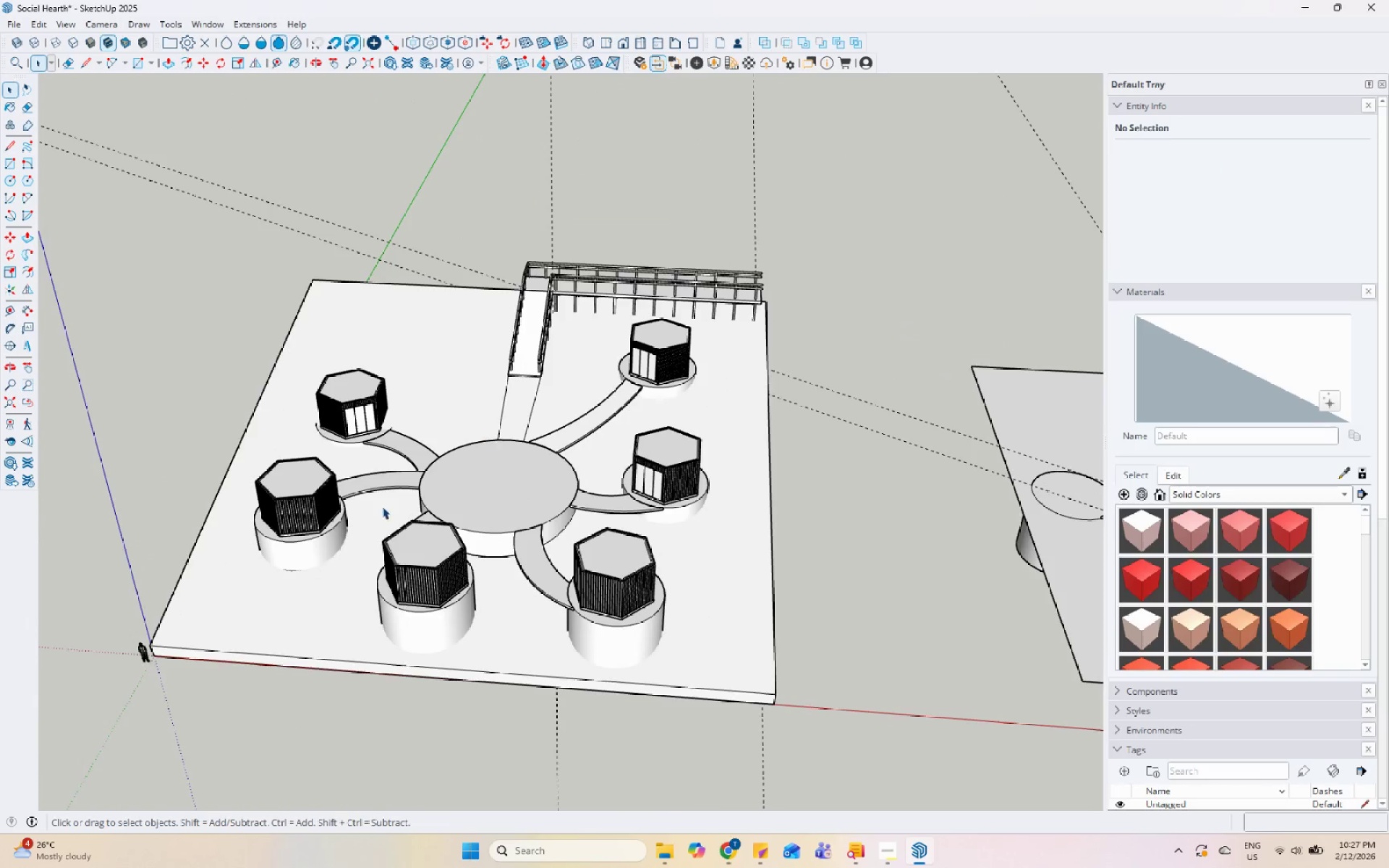 
scroll: coordinate [495, 393], scroll_direction: down, amount: 18.0
 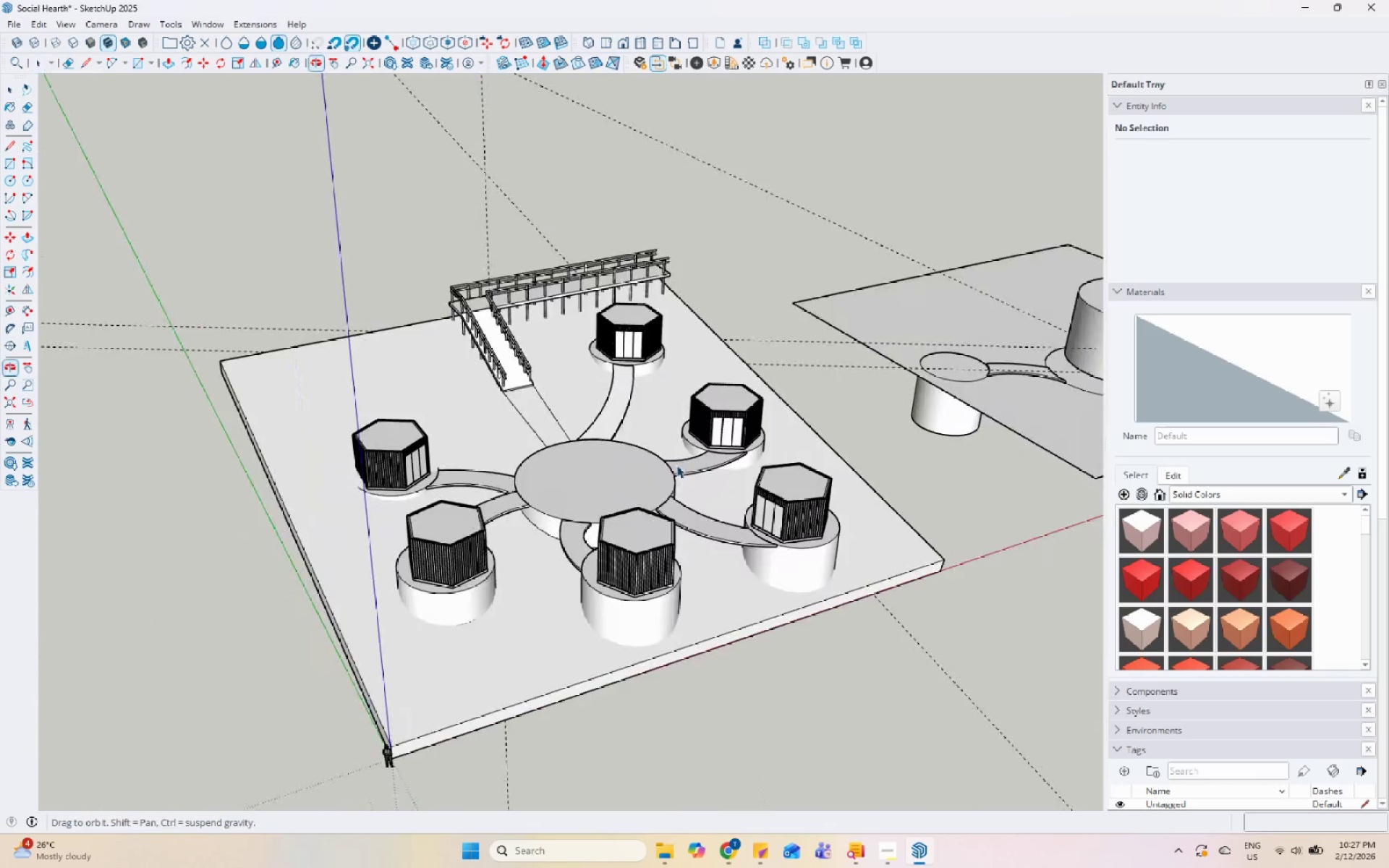 
scroll: coordinate [772, 550], scroll_direction: none, amount: 0.0
 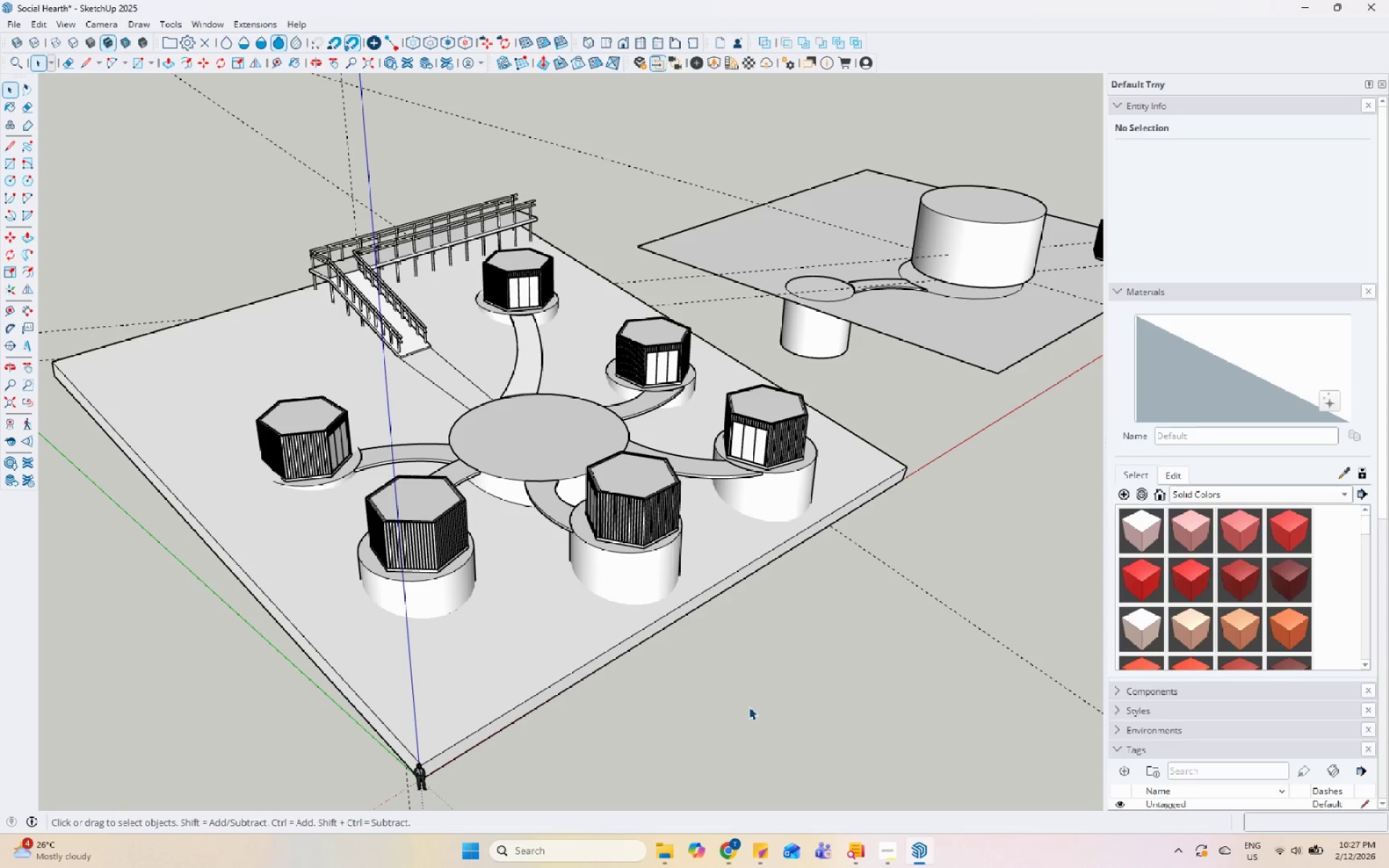 
left_click([885, 858])